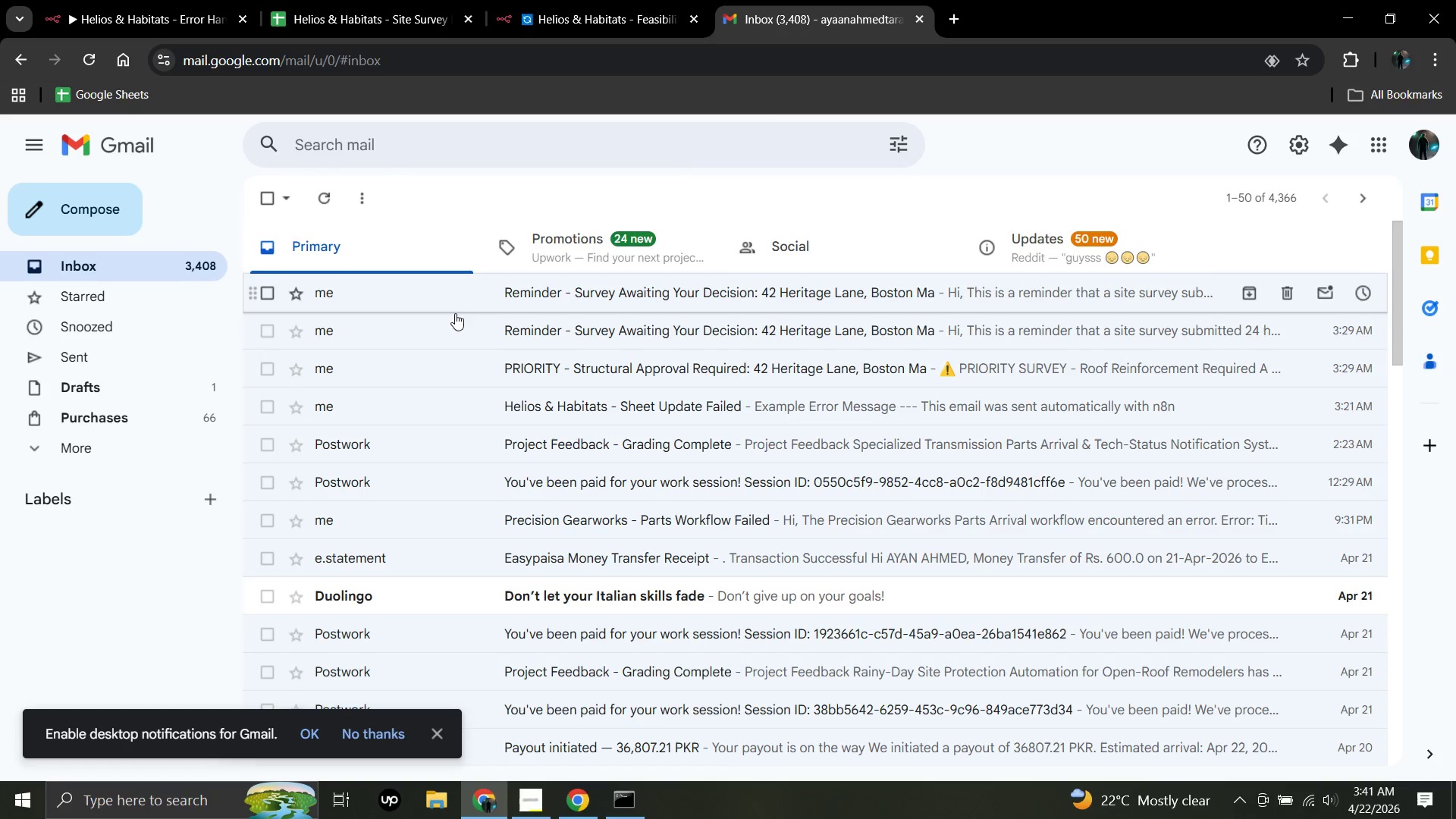 
scroll: coordinate [455, 313], scroll_direction: up, amount: 3.0
 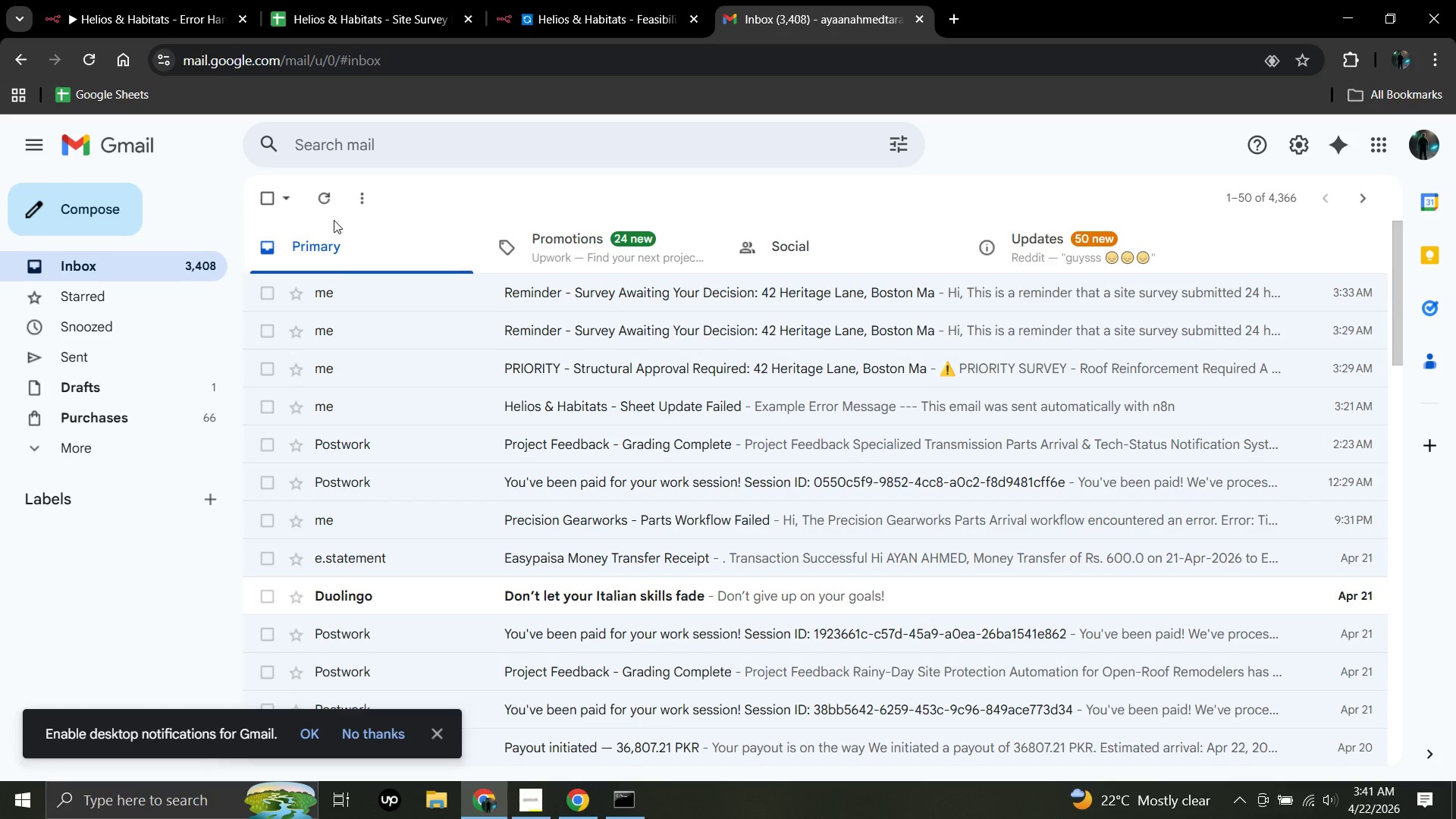 
left_click([322, 211])
 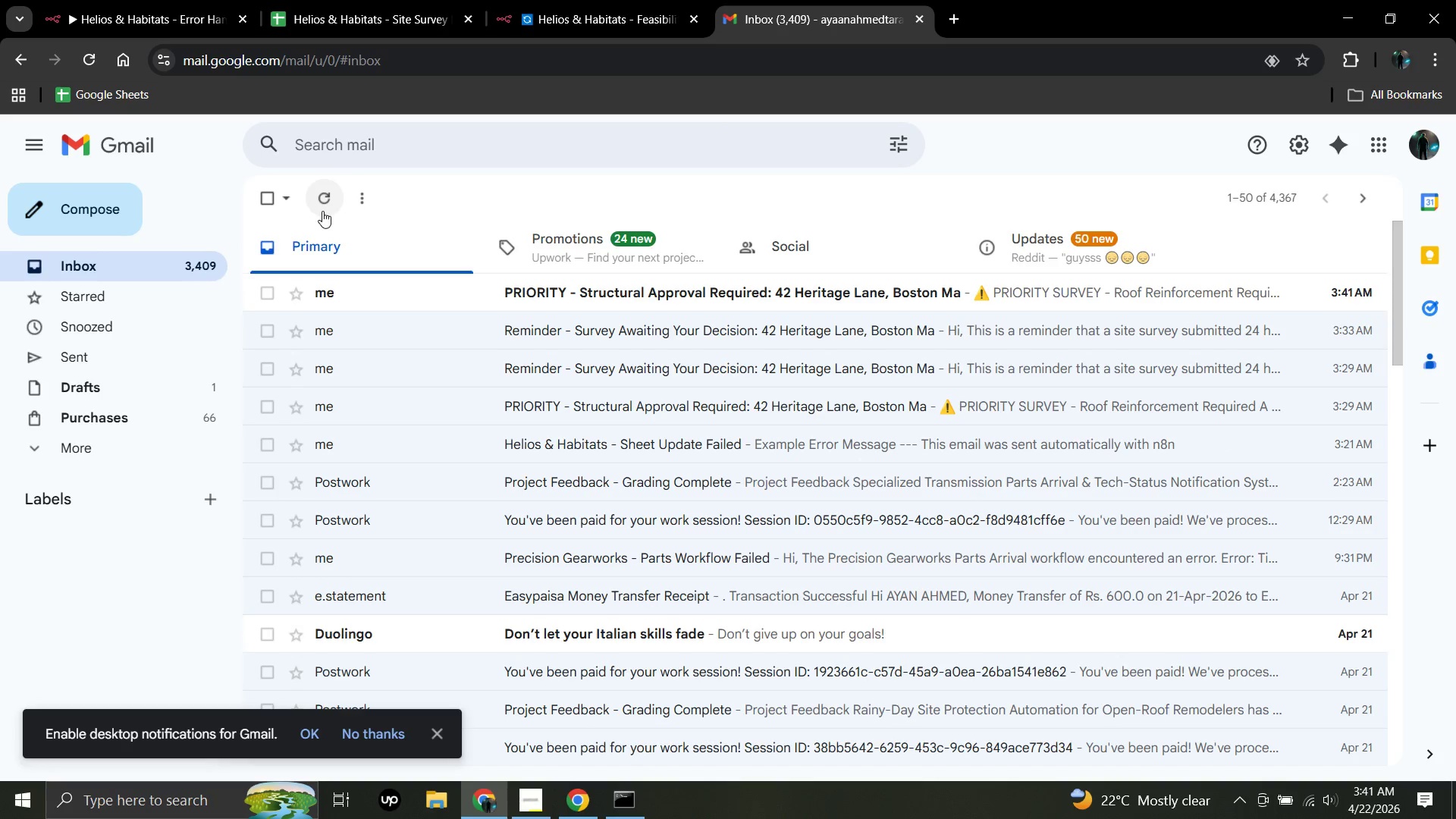 
left_click([560, 287])
 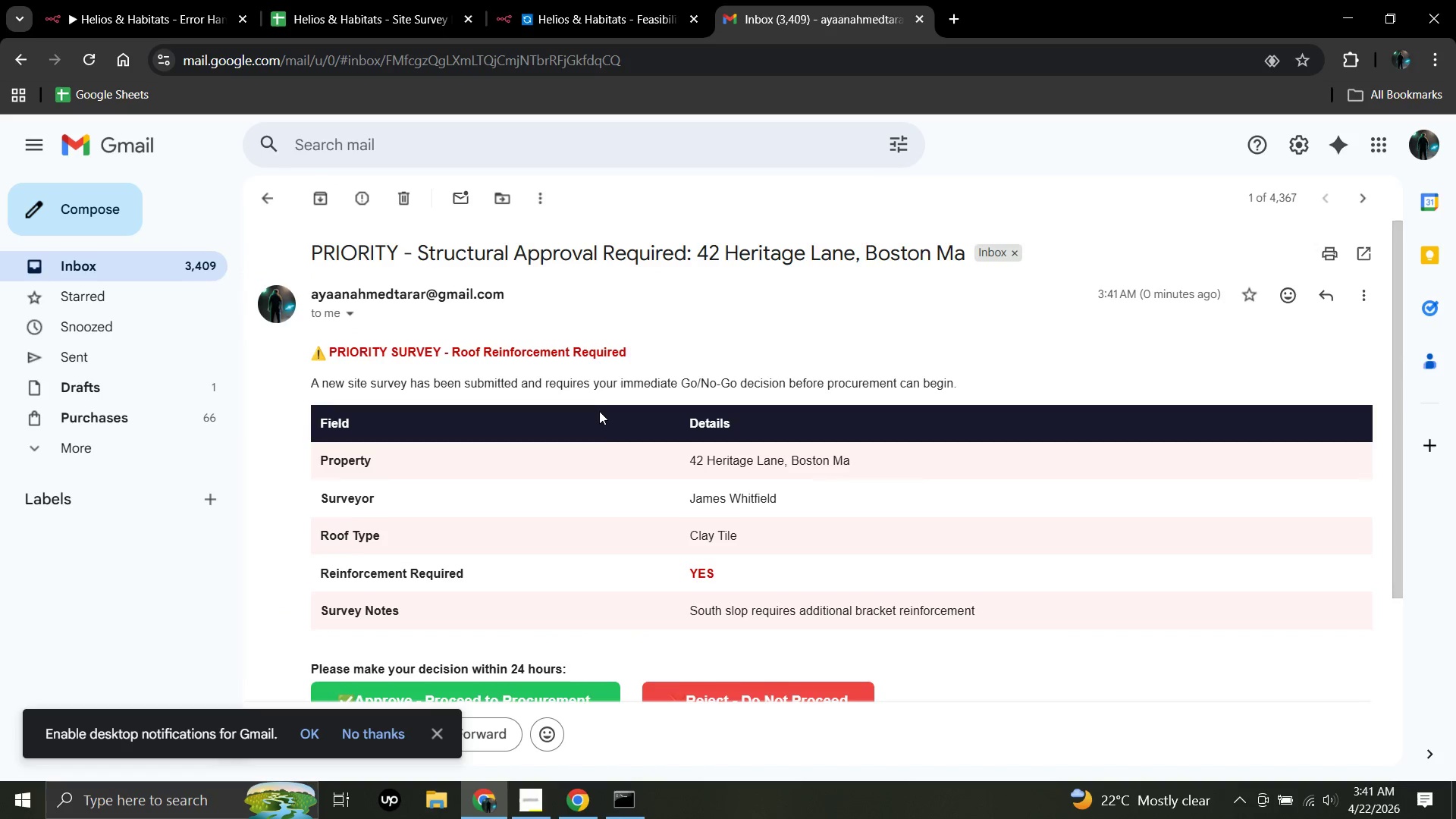 
scroll: coordinate [599, 412], scroll_direction: down, amount: 1.0
 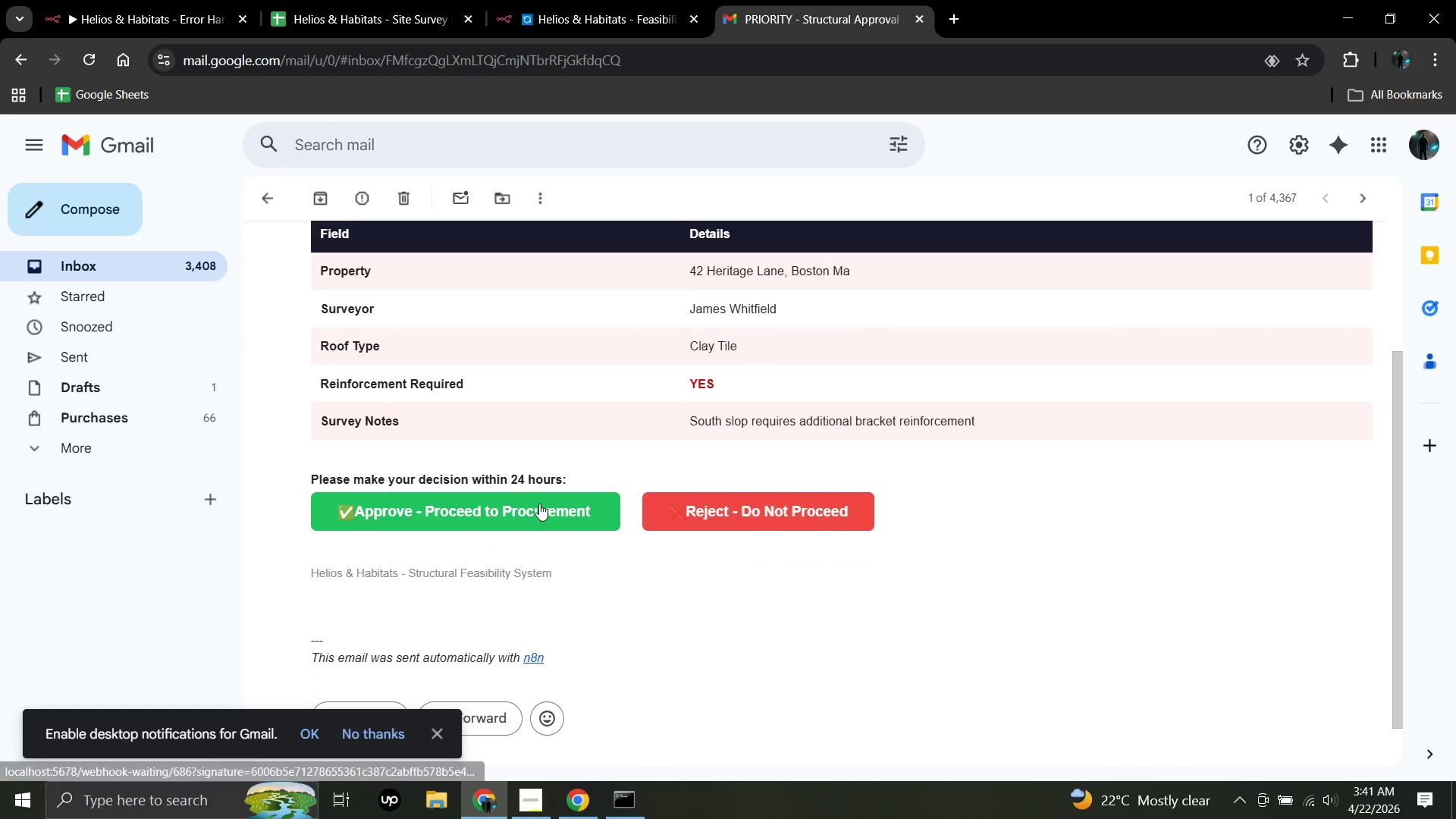 
left_click([539, 504])
 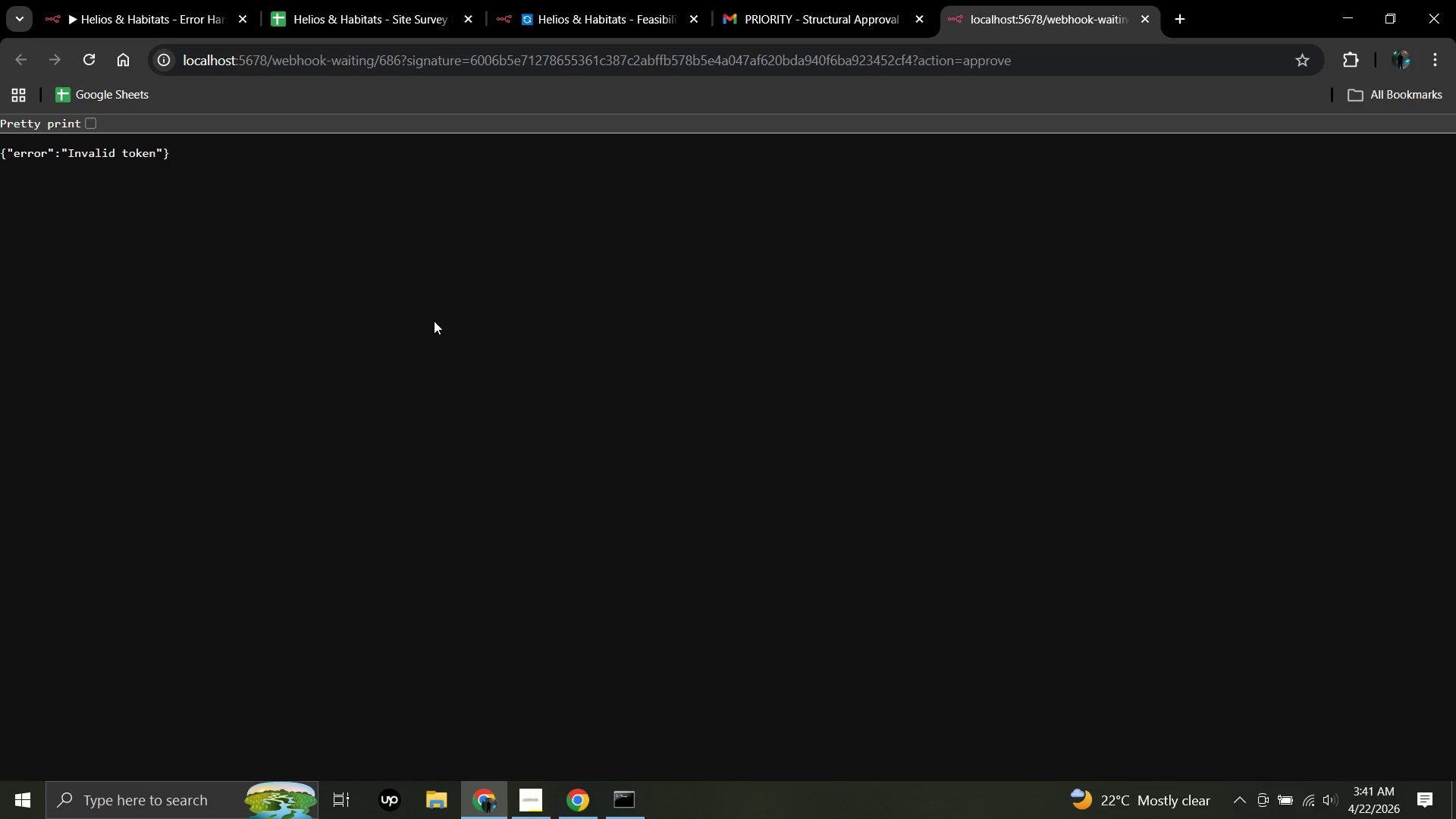 
left_click([590, 1])
 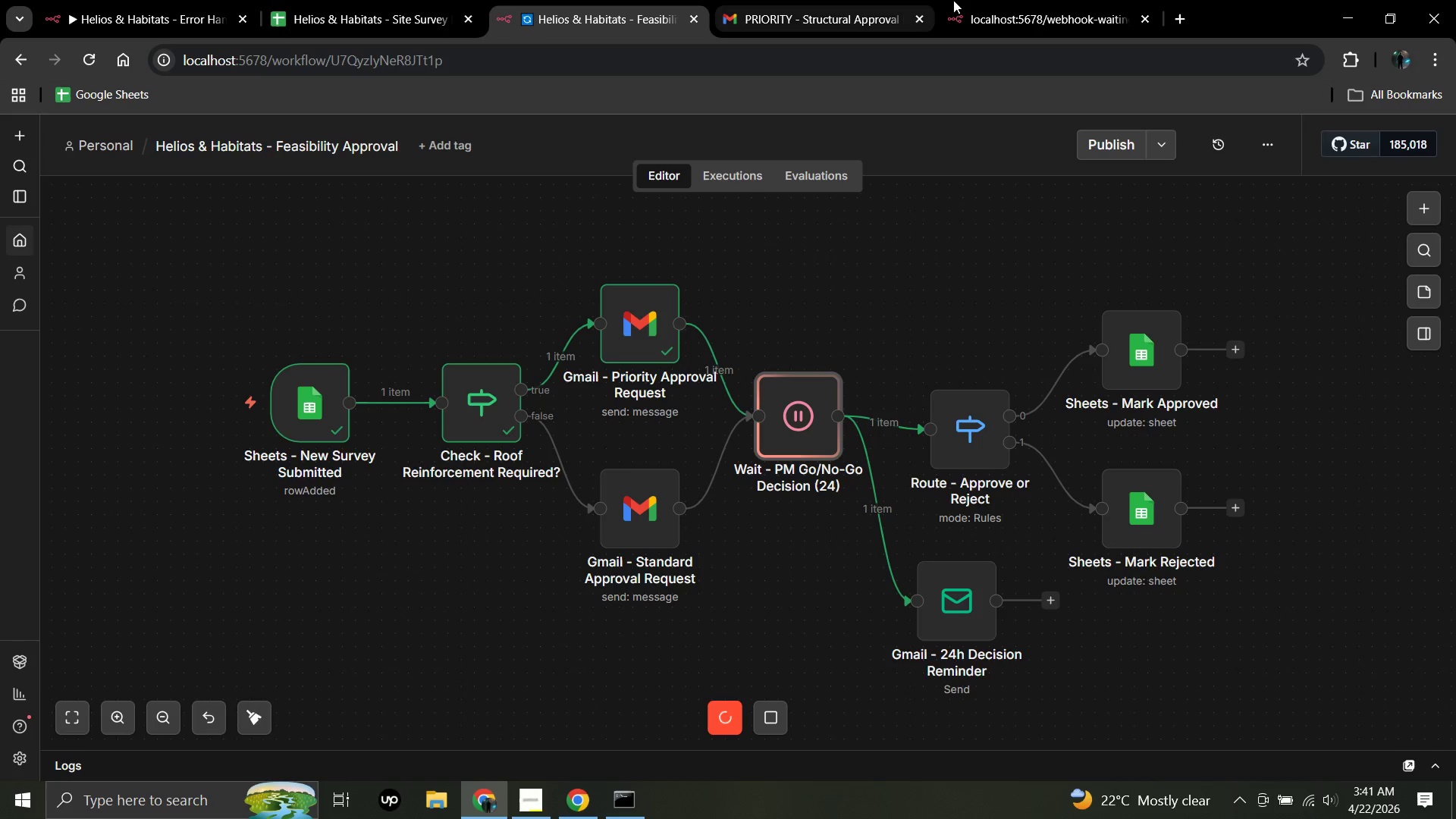 
left_click([1045, 0])
 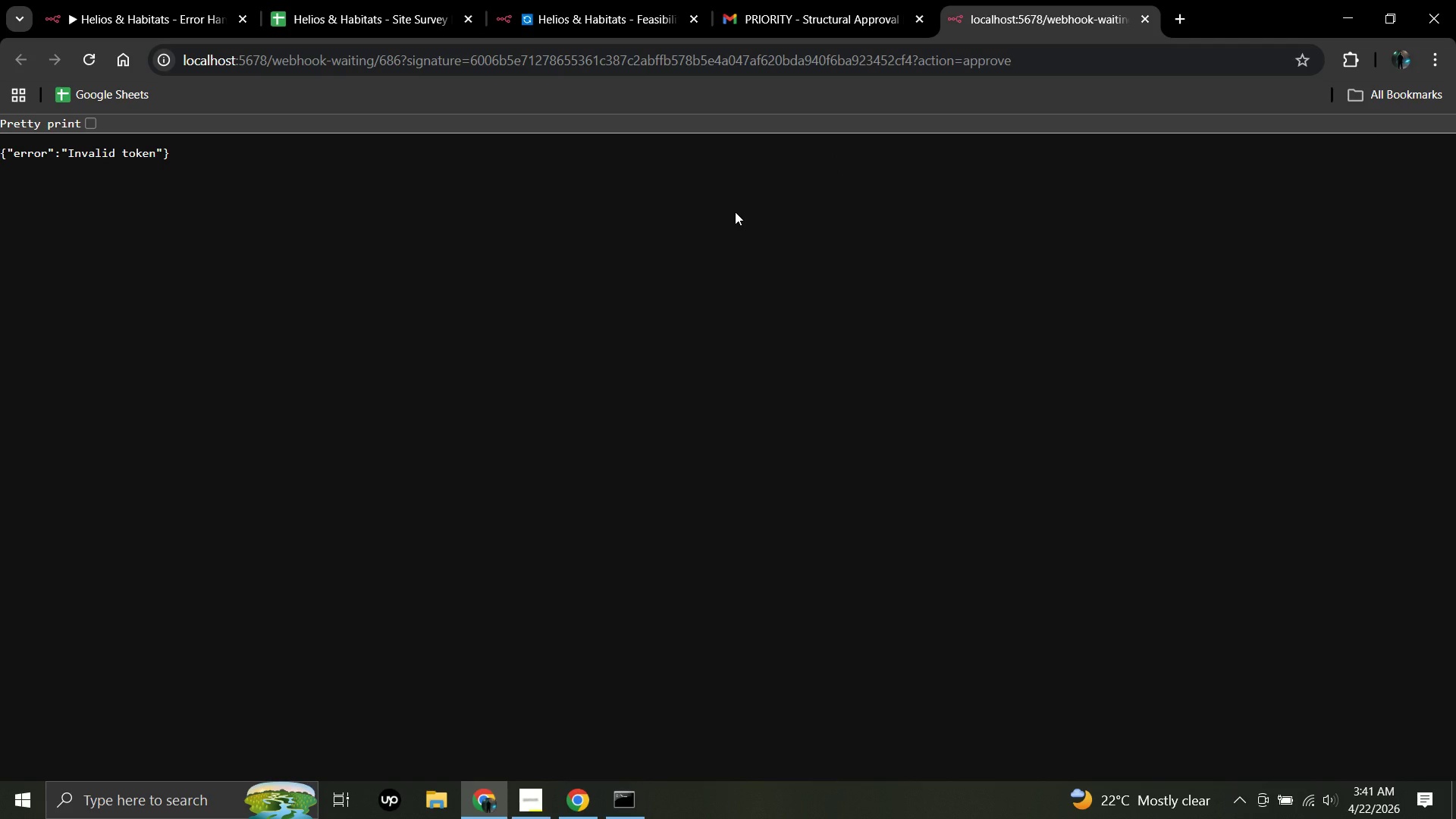 
left_click([781, 27])
 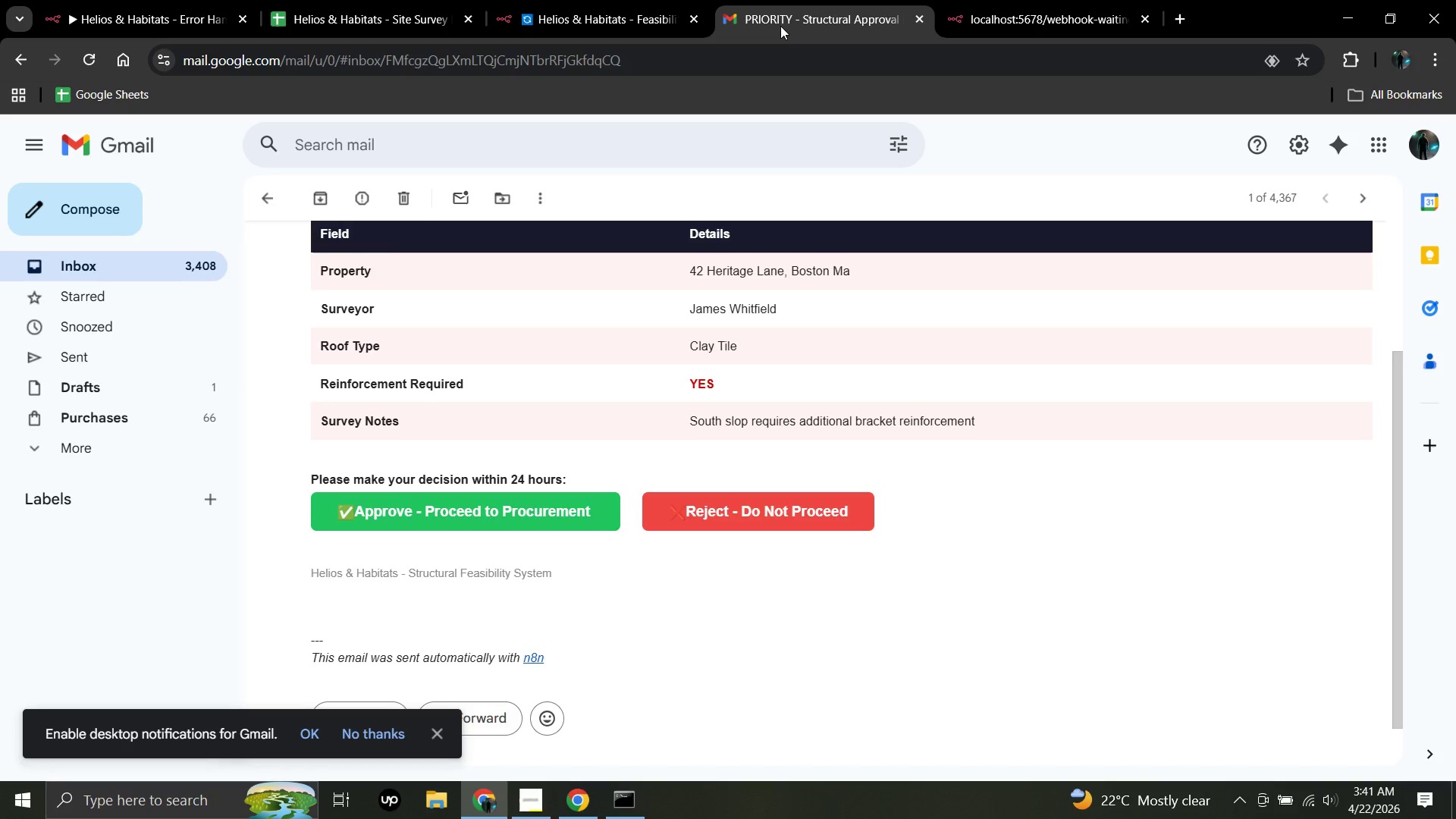 
wait(9.89)
 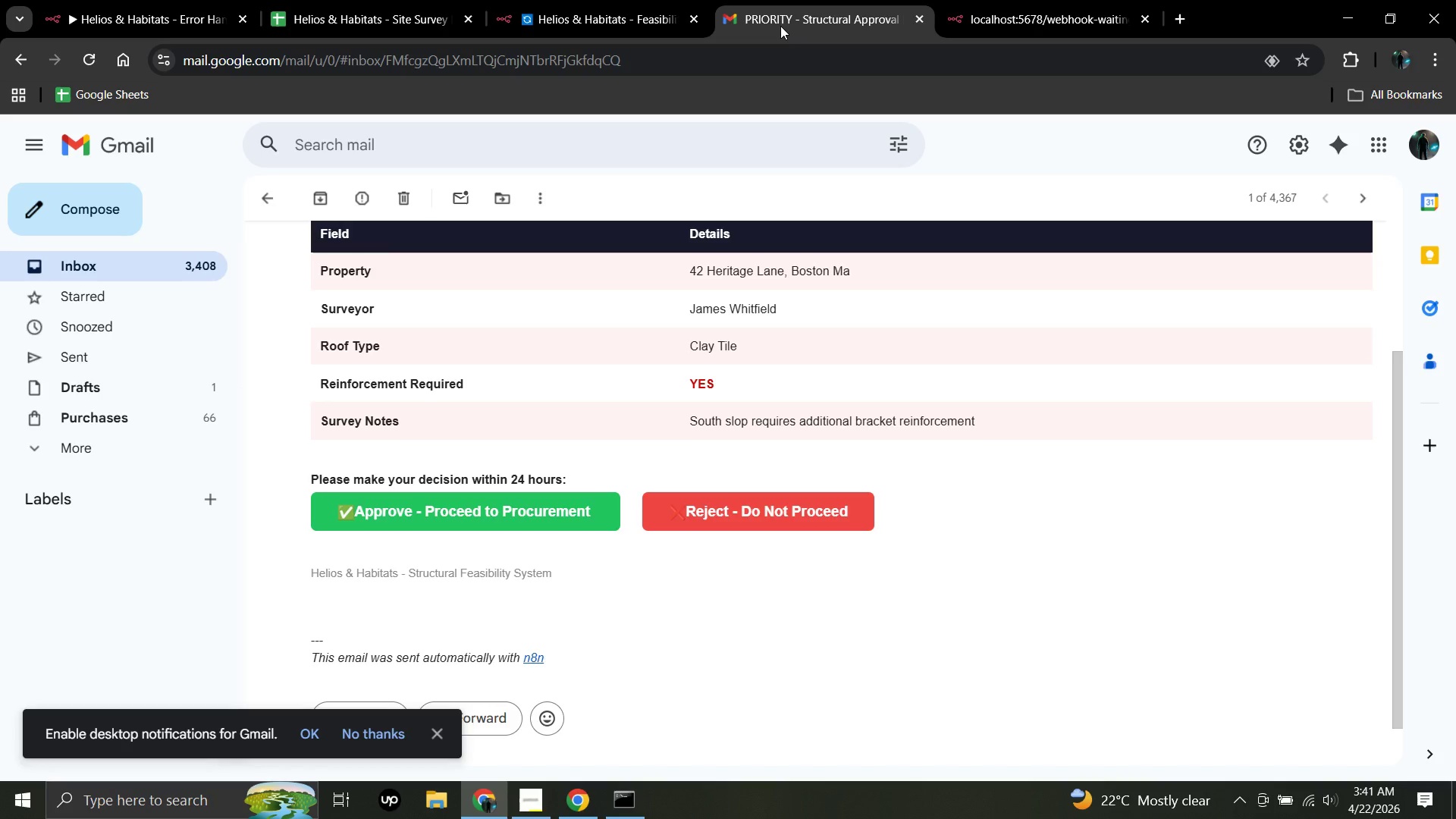 
left_click([1059, 0])
 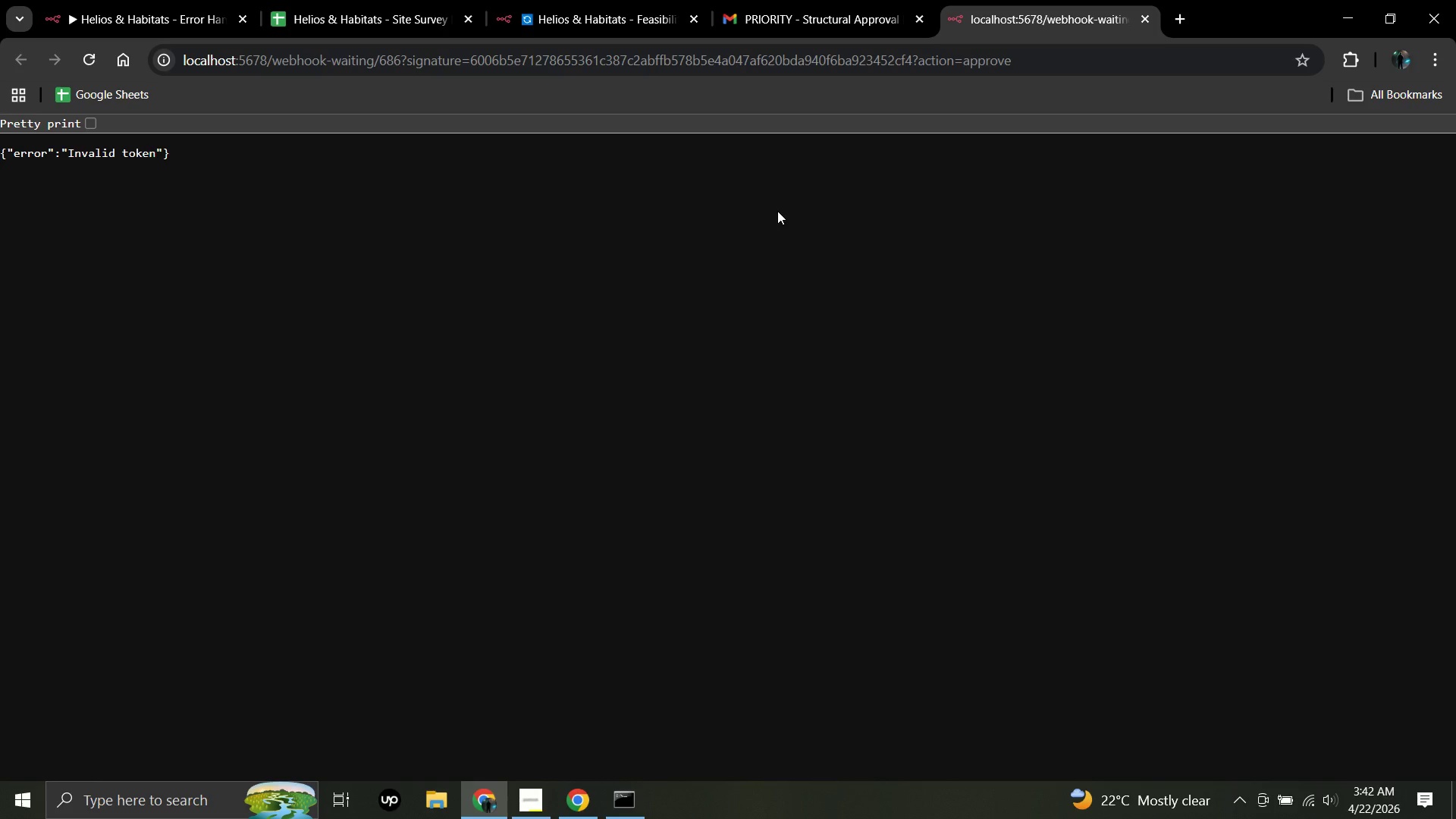 
wait(52.08)
 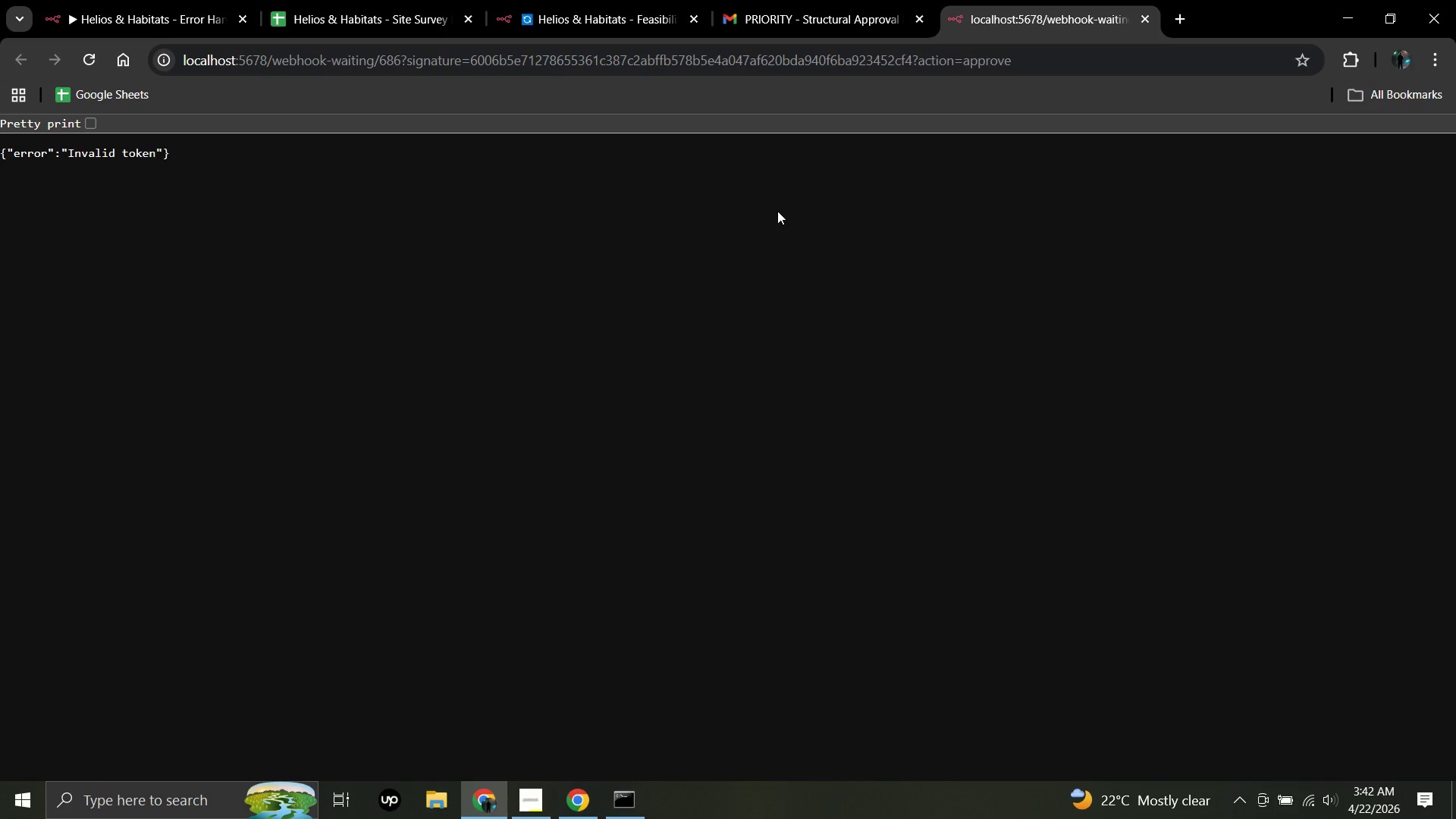 
left_click([133, 5])
 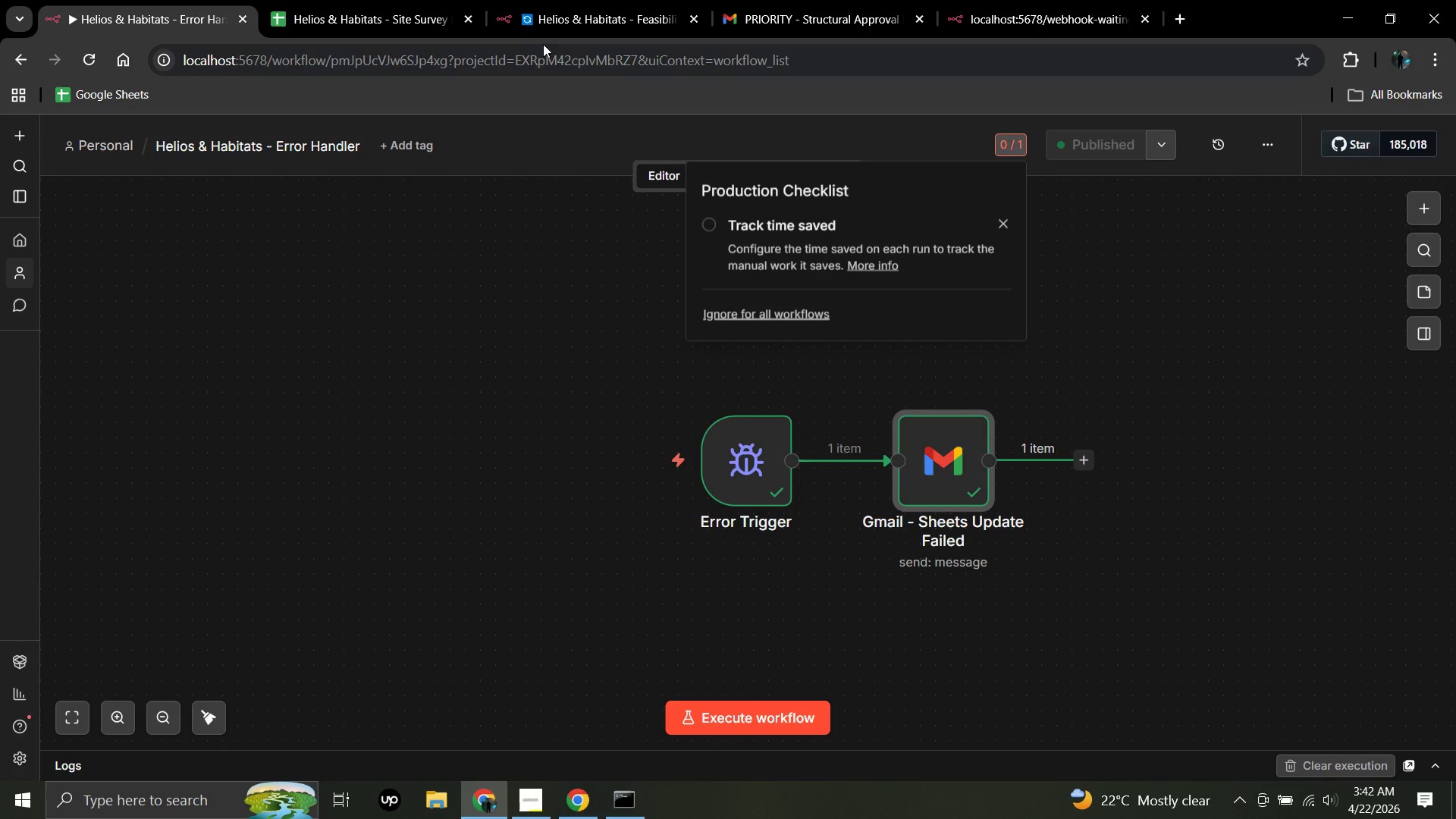 
left_click([580, 0])
 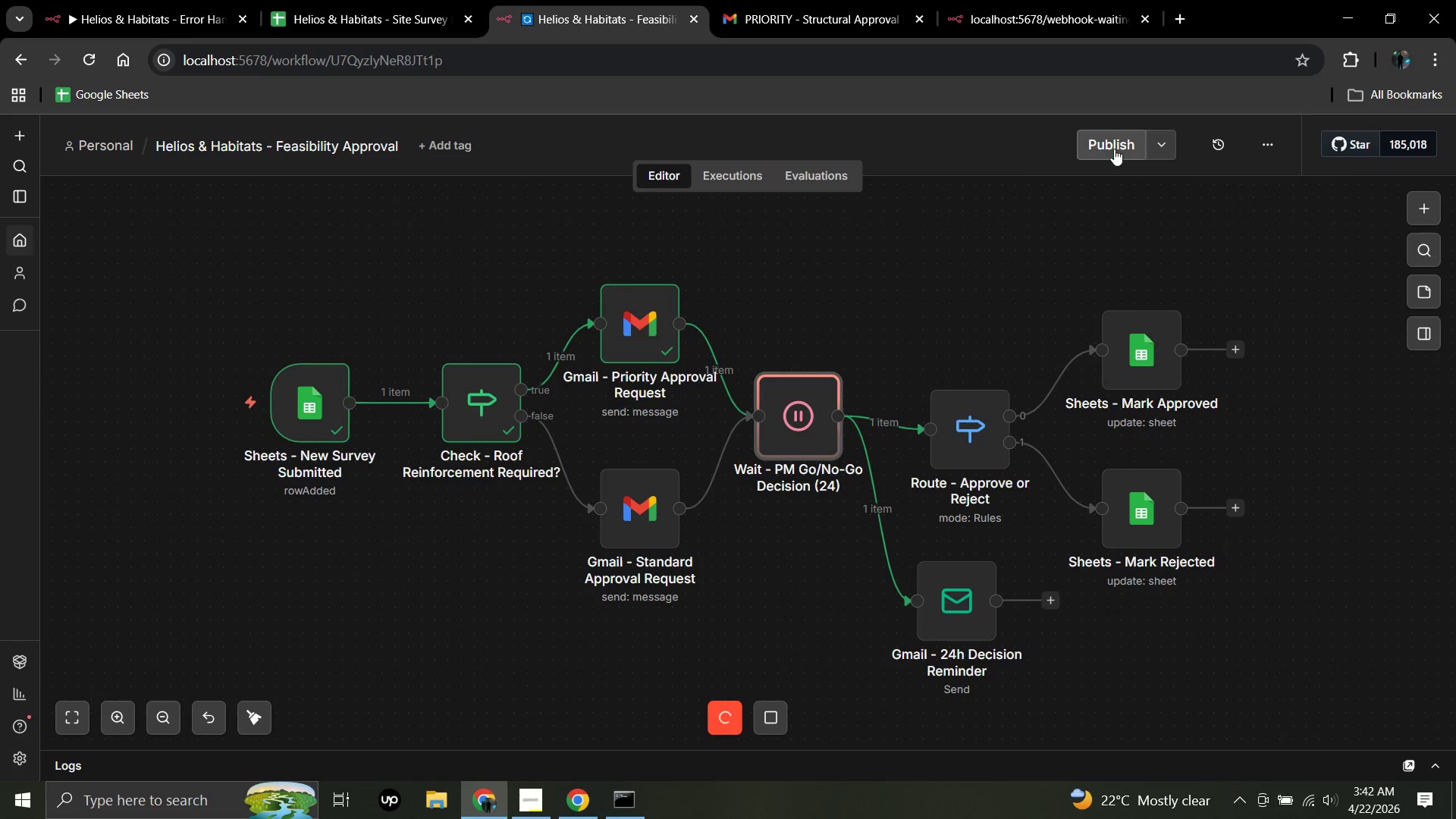 
left_click([1114, 149])
 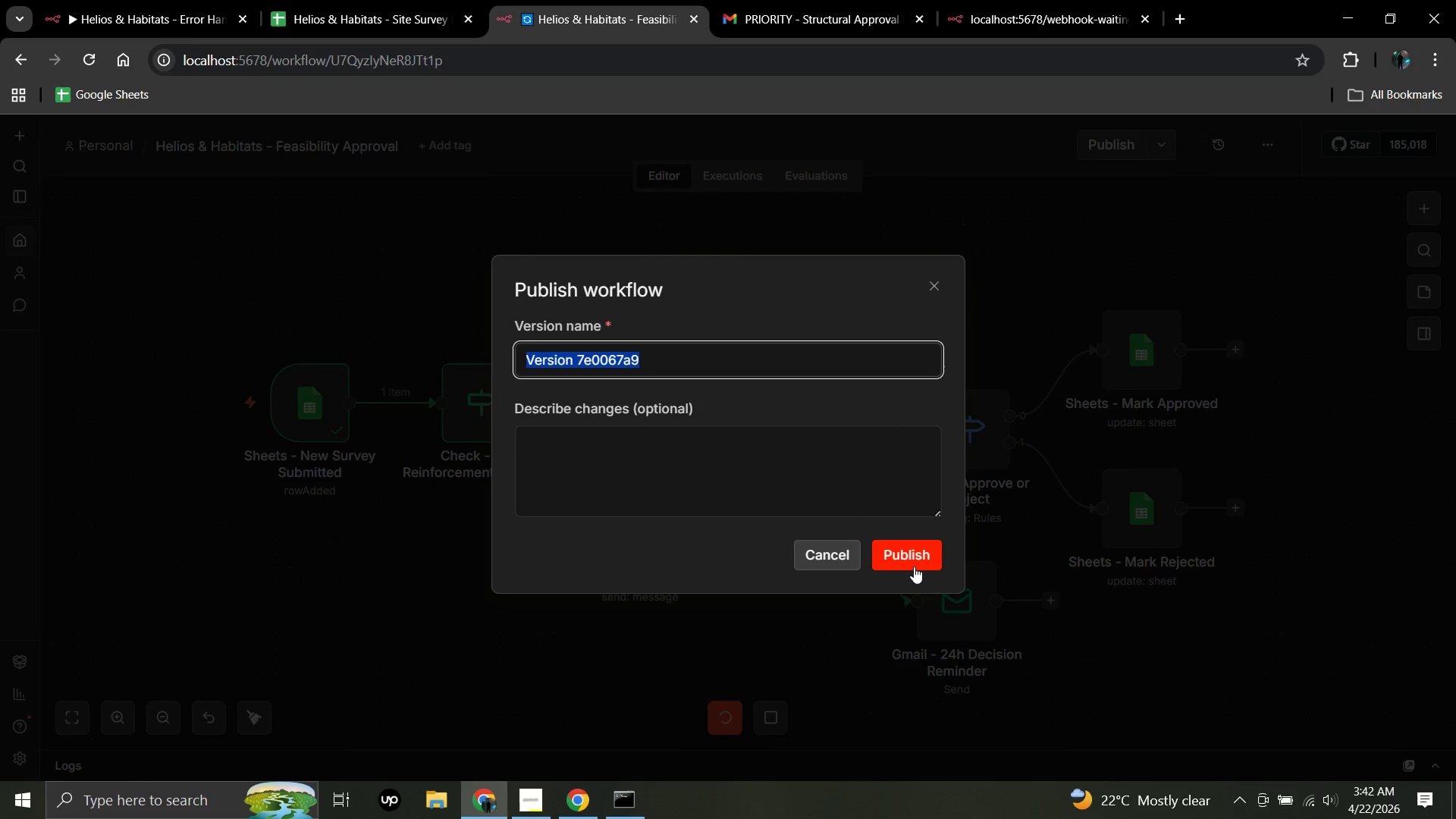 
left_click([914, 563])
 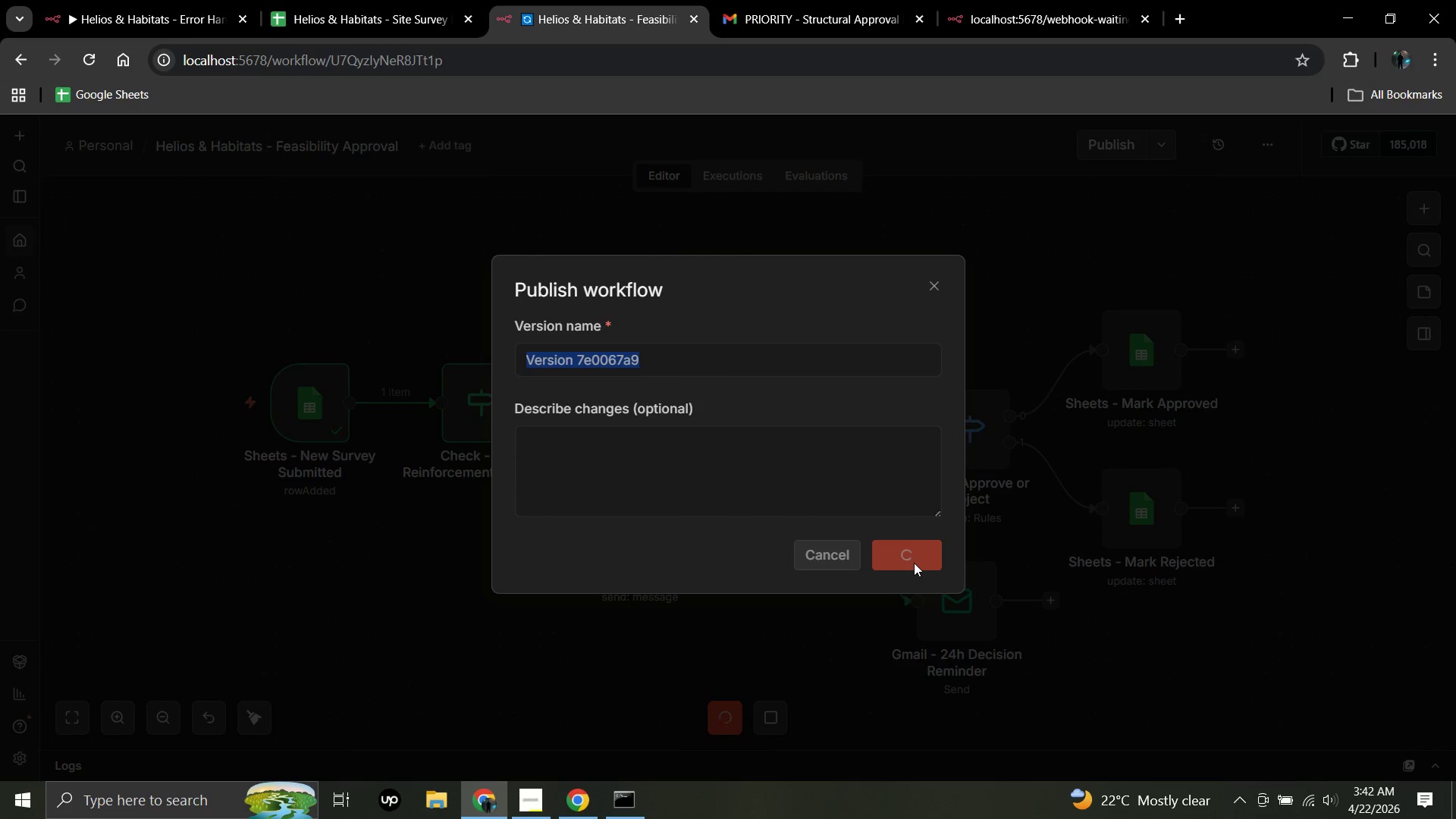 
left_click([911, 515])
 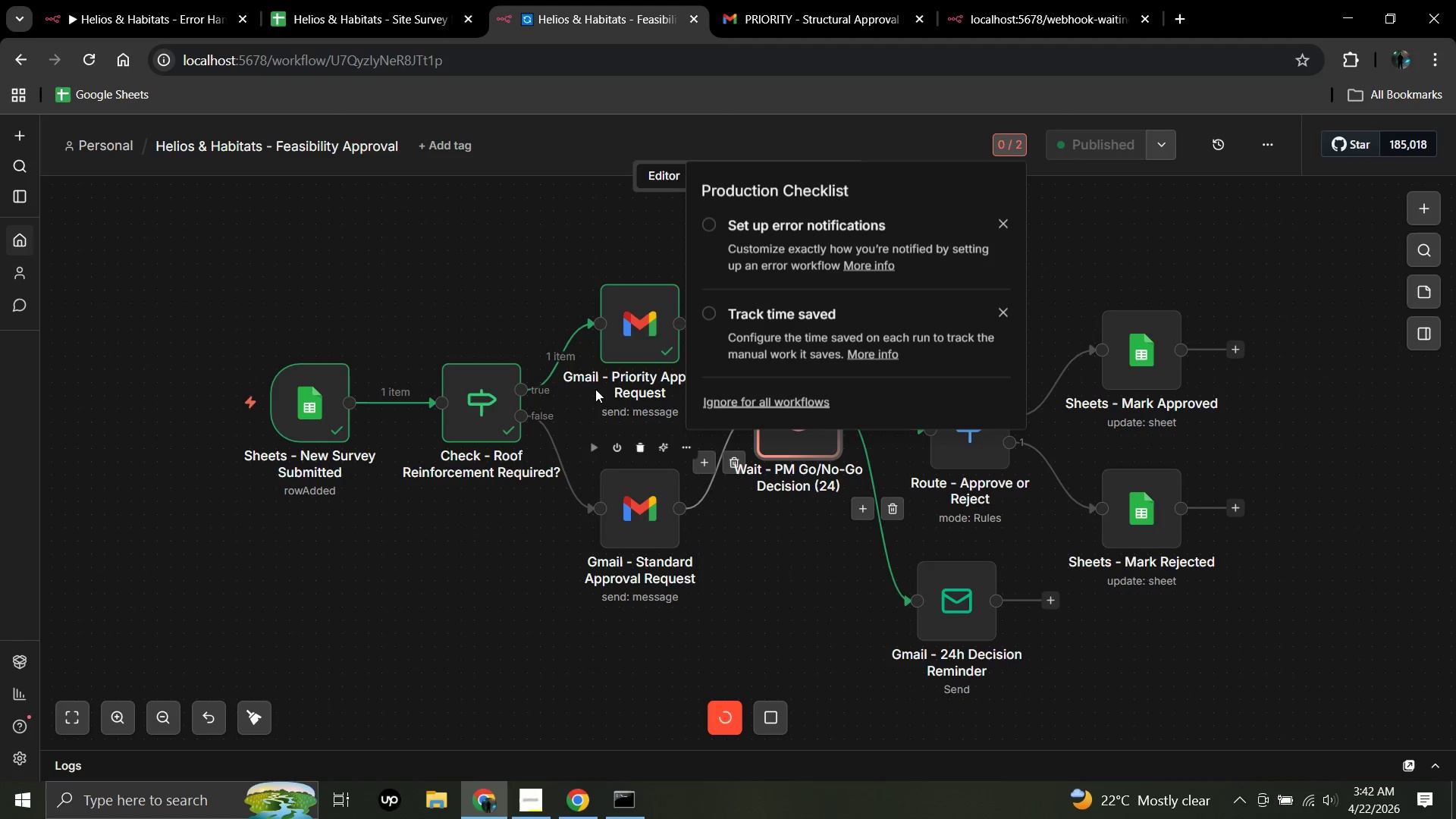 
left_click([489, 297])
 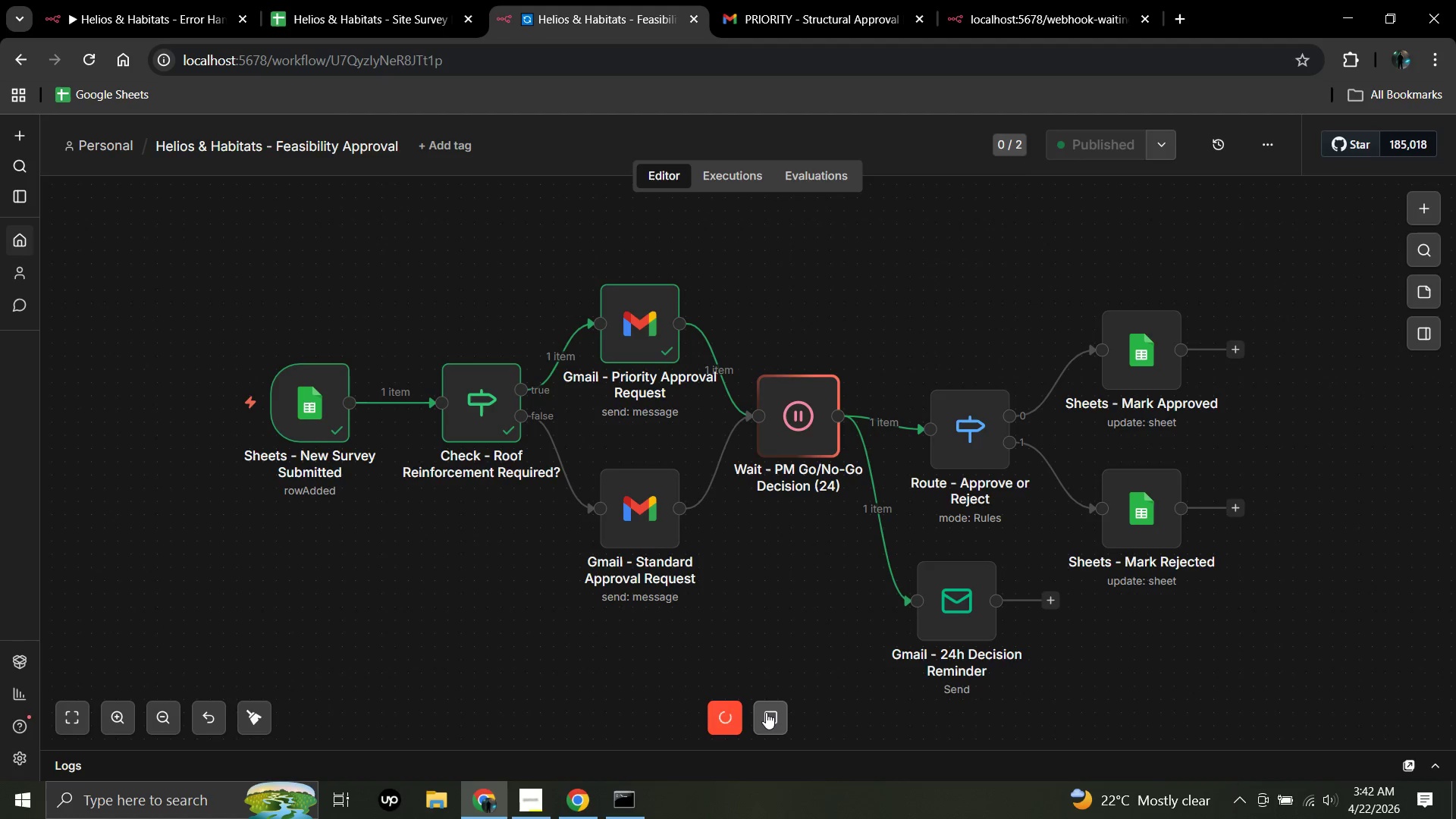 
left_click([767, 715])
 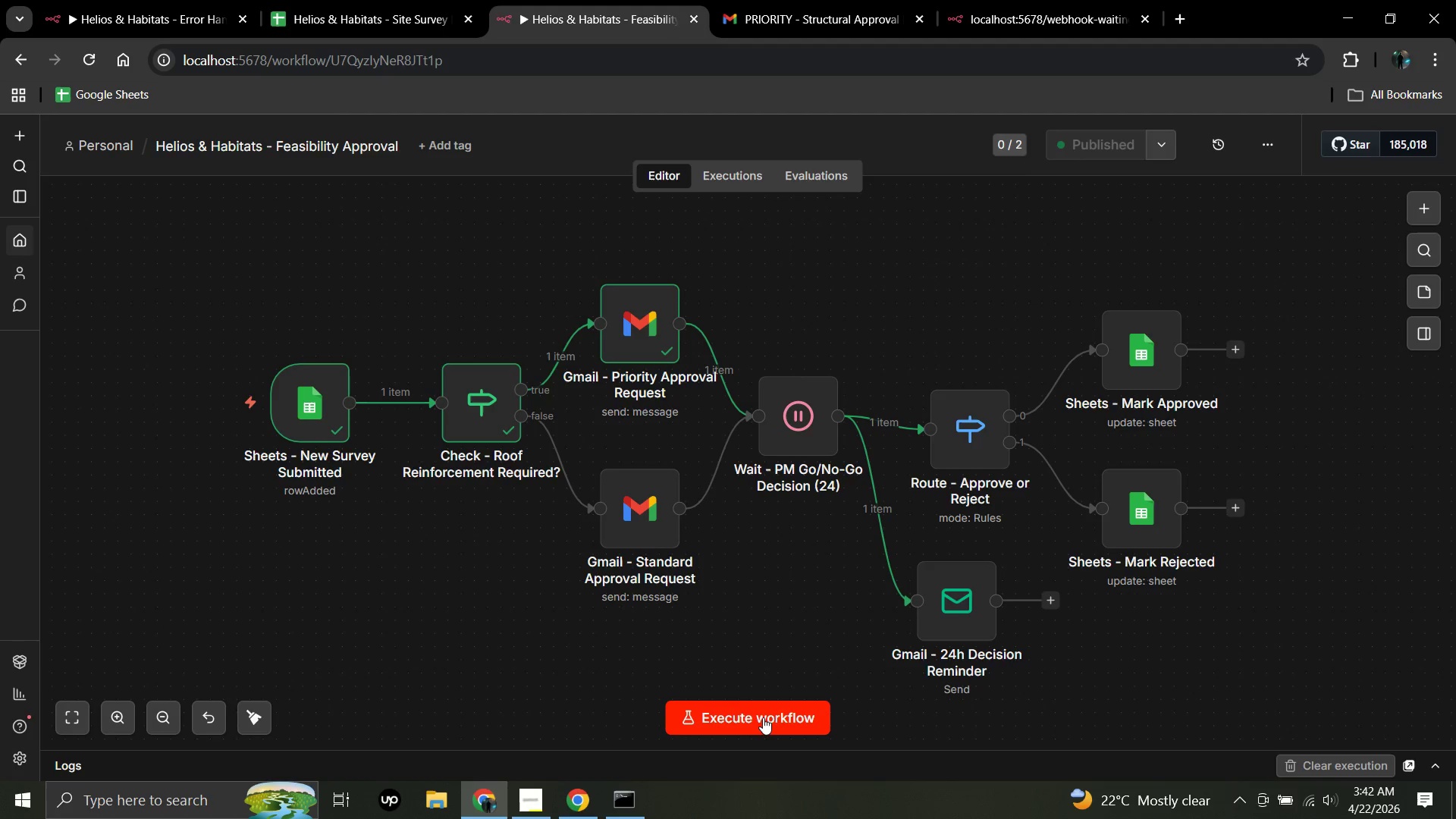 
left_click([758, 718])
 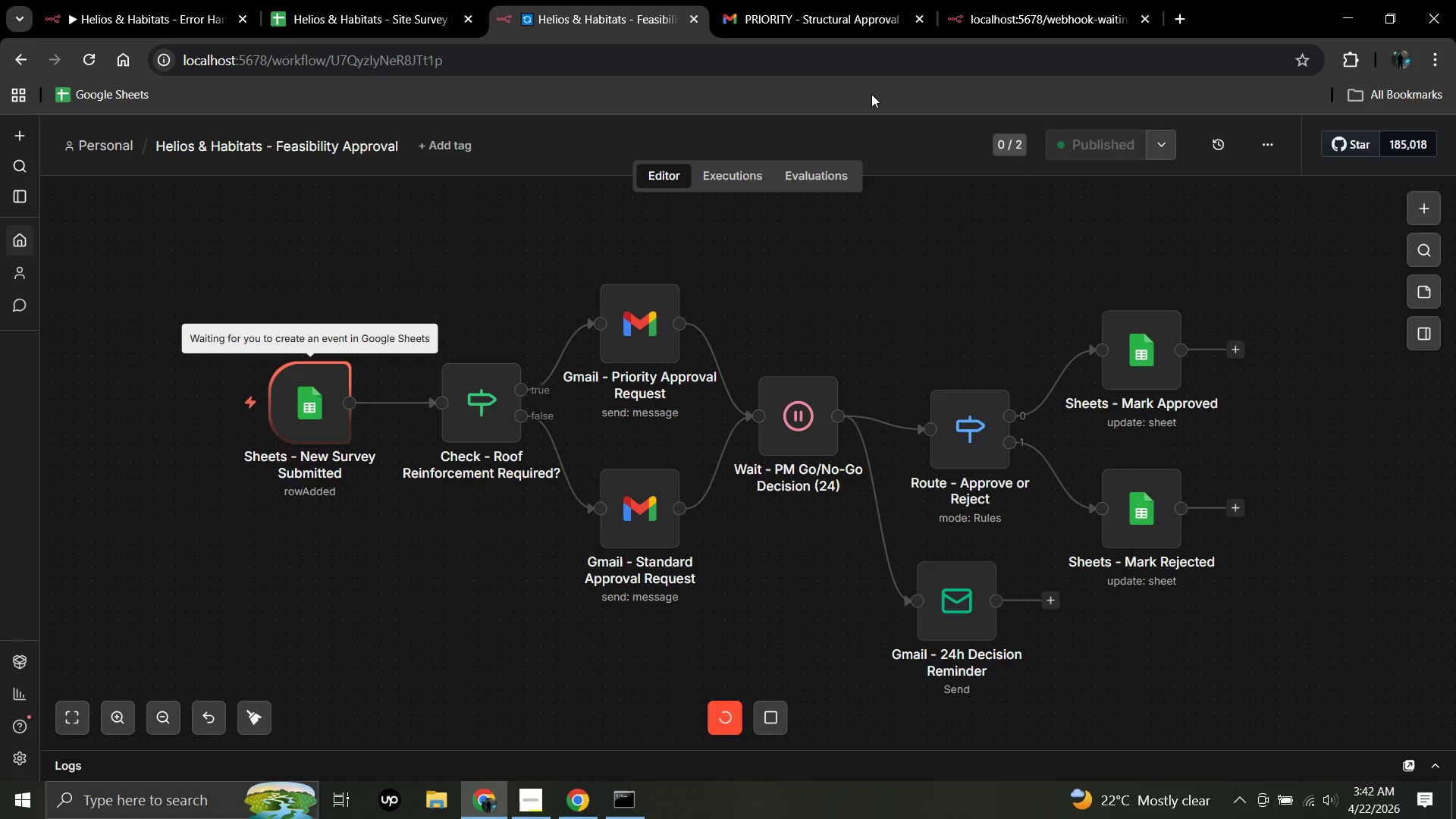 
left_click([861, 0])
 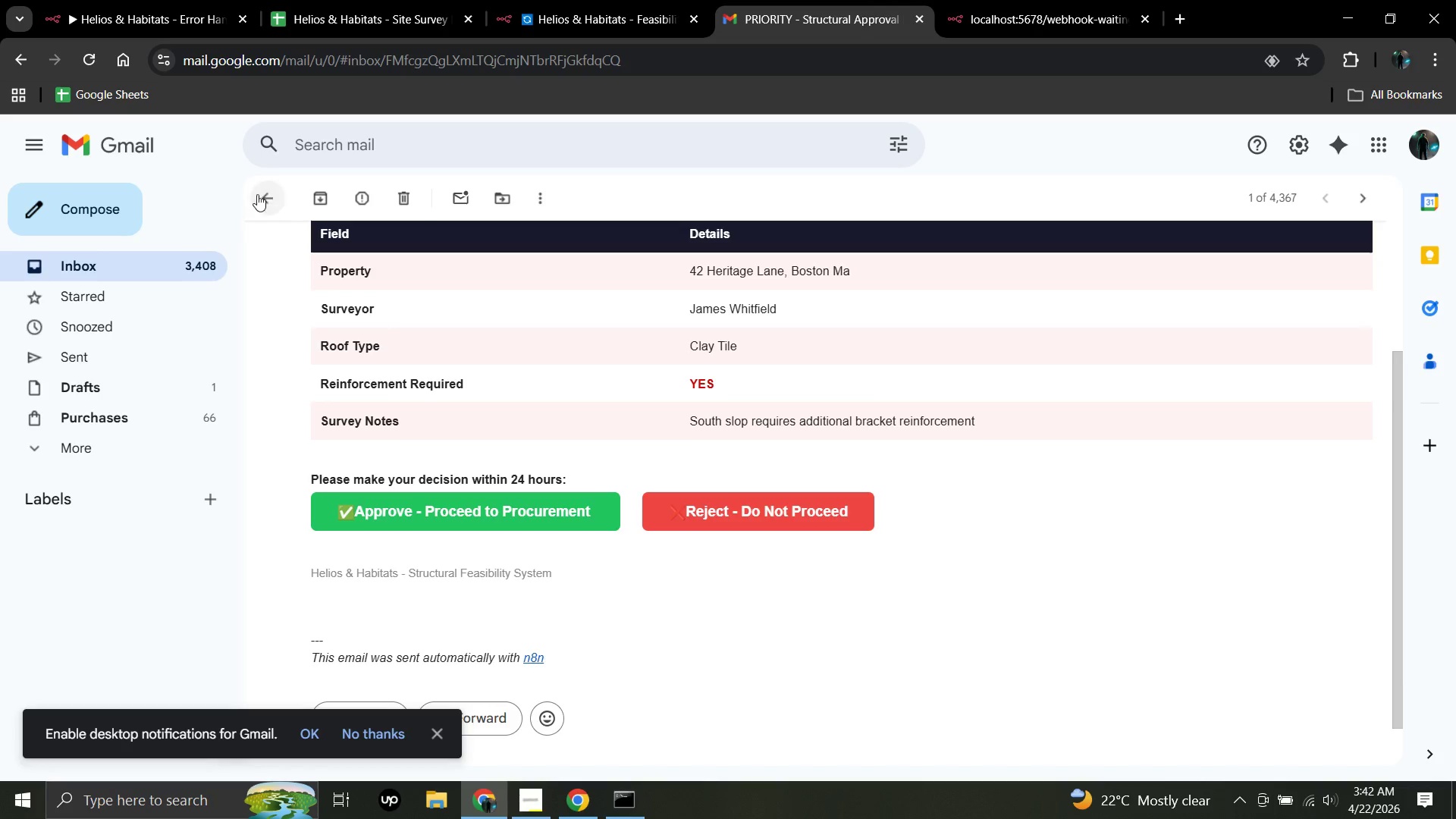 
left_click([253, 199])
 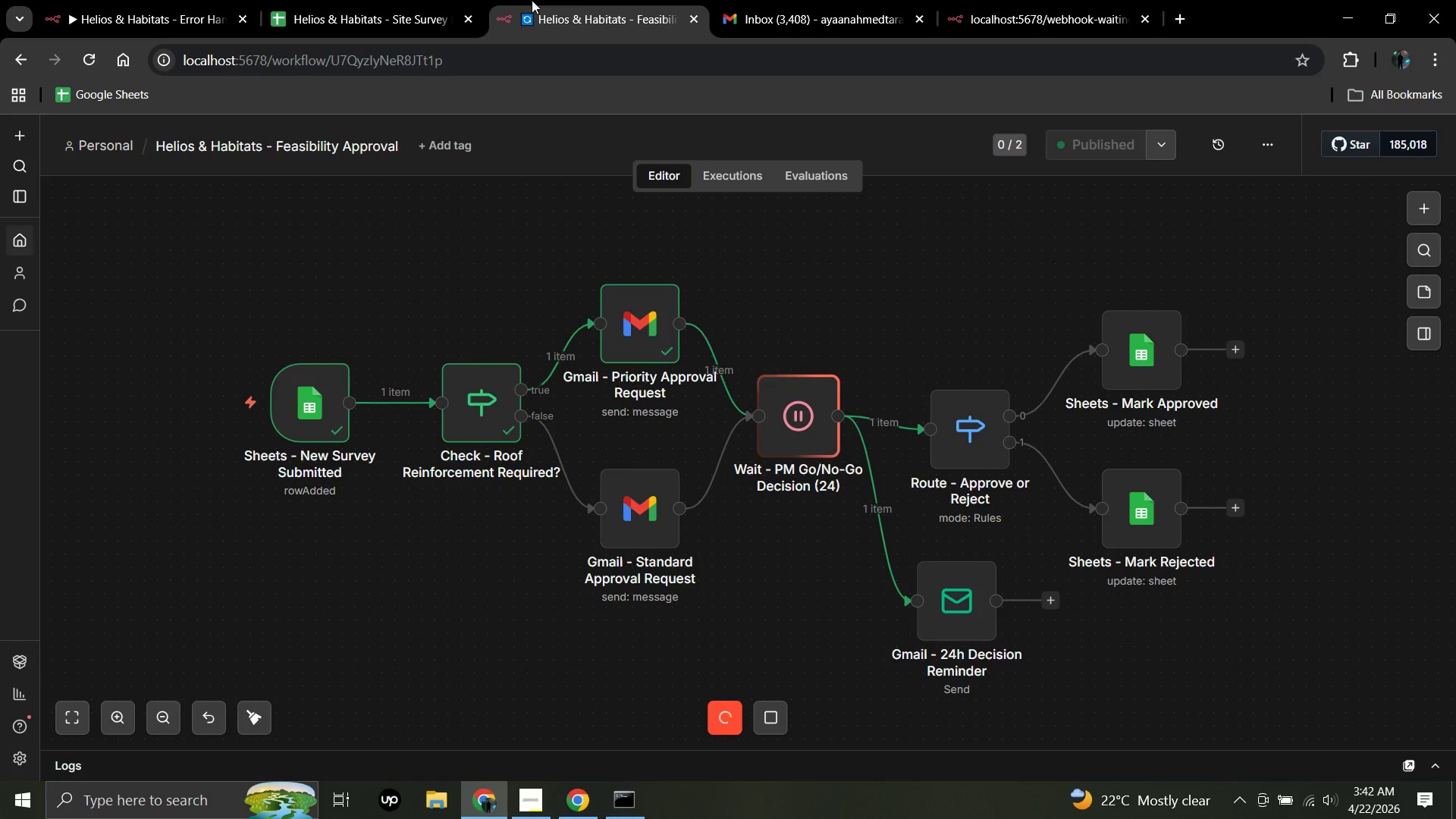 
left_click([822, 0])
 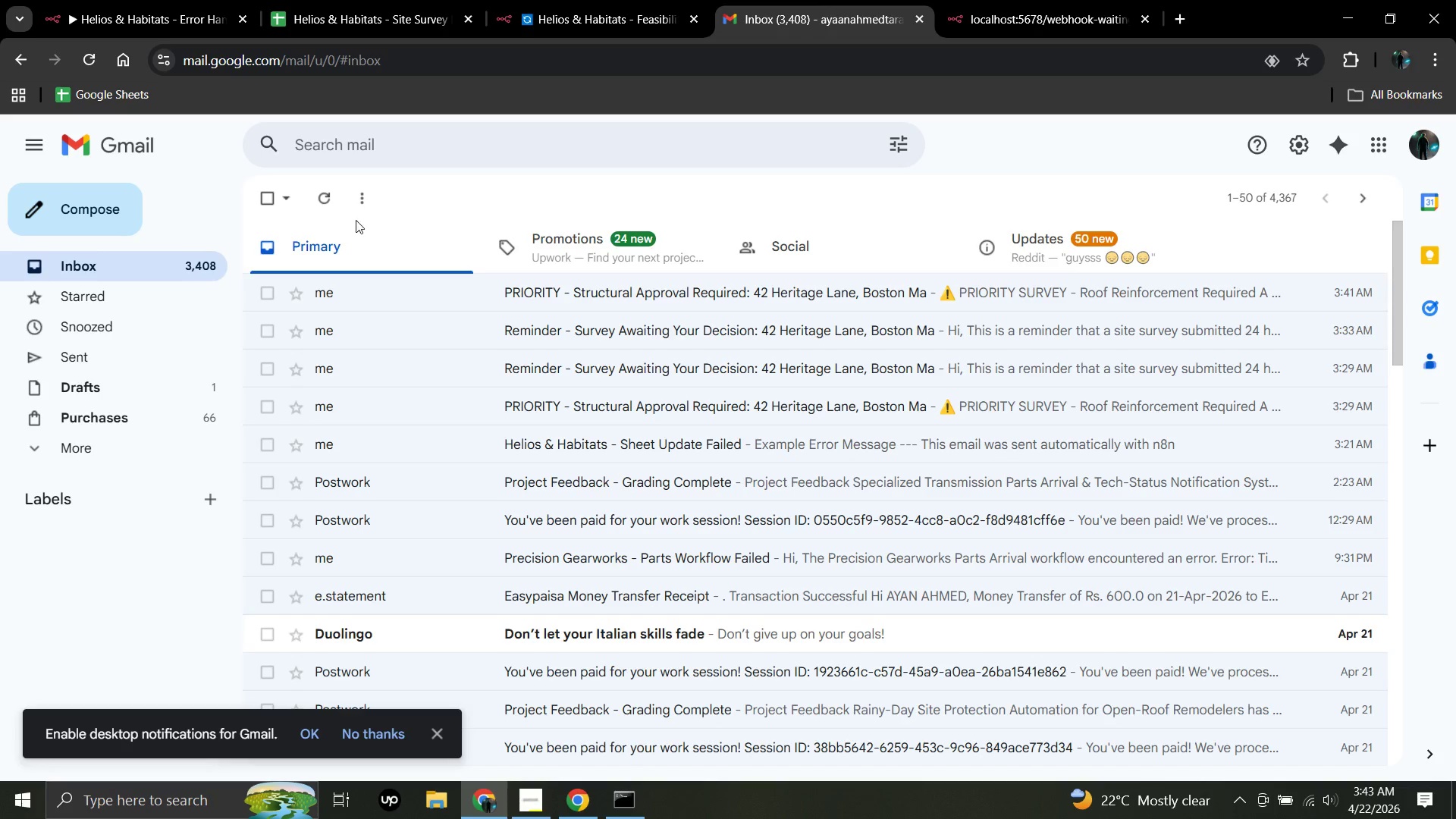 
left_click([327, 211])
 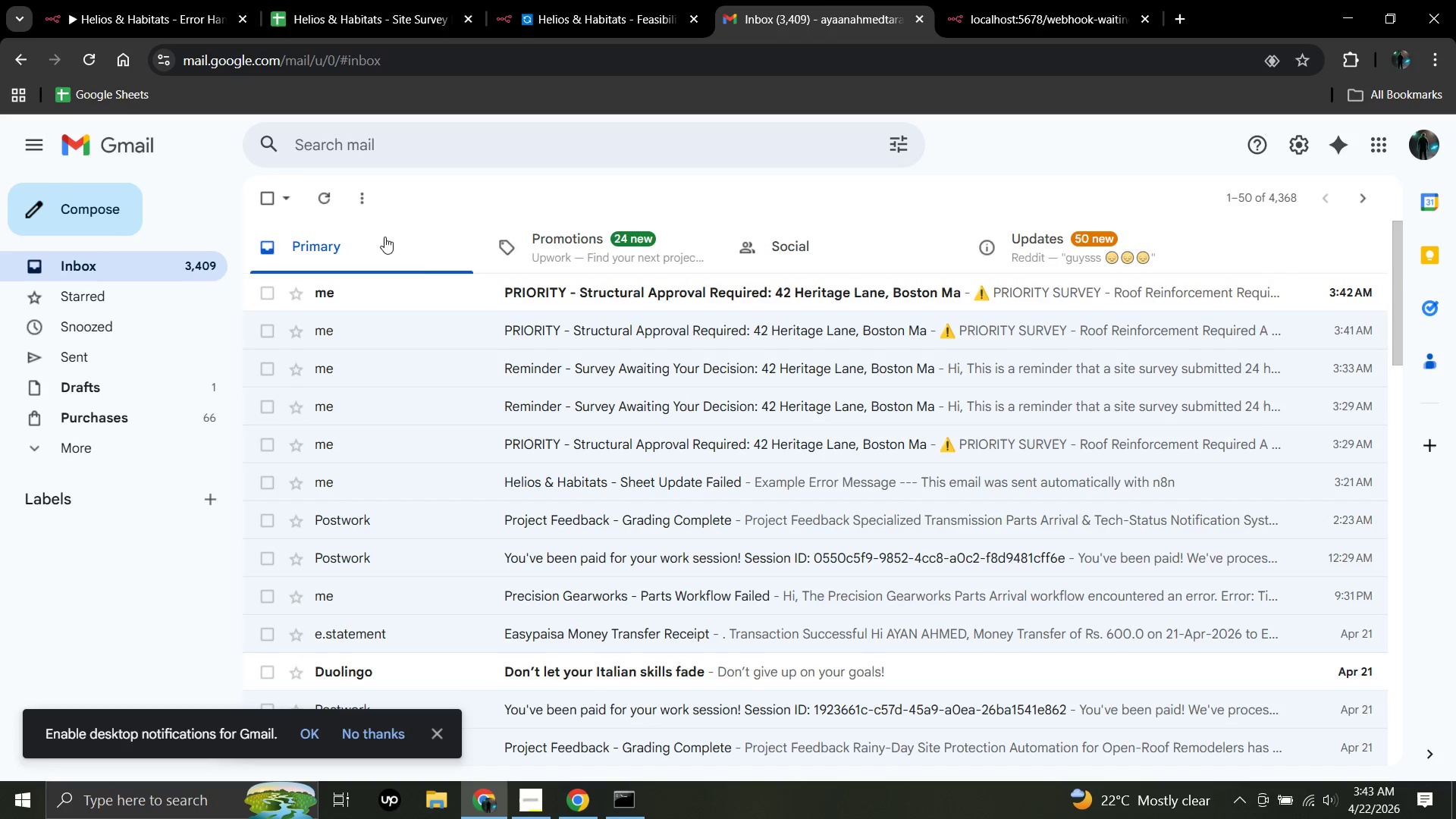 
left_click([540, 284])
 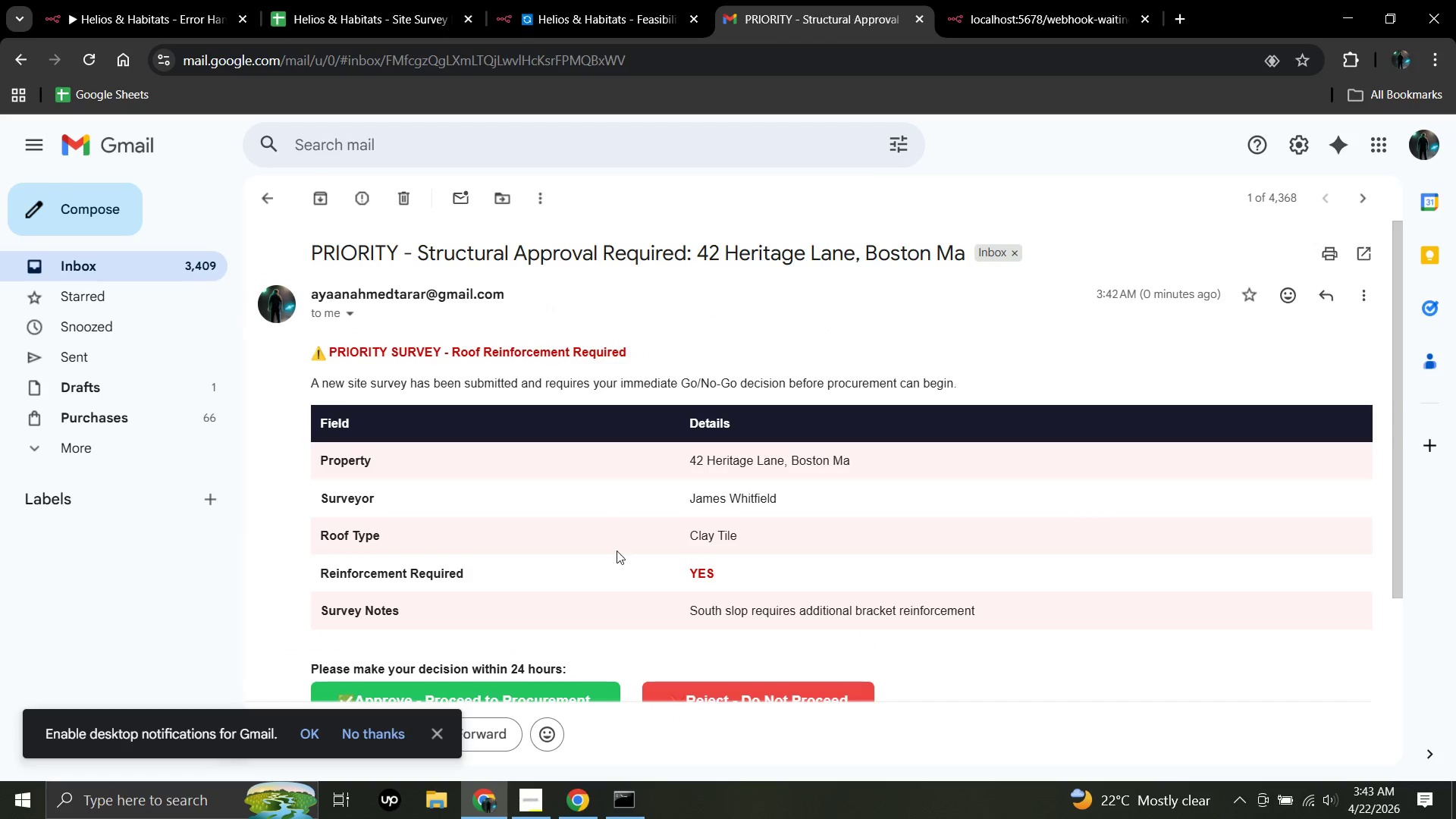 
scroll: coordinate [612, 563], scroll_direction: down, amount: 5.0
 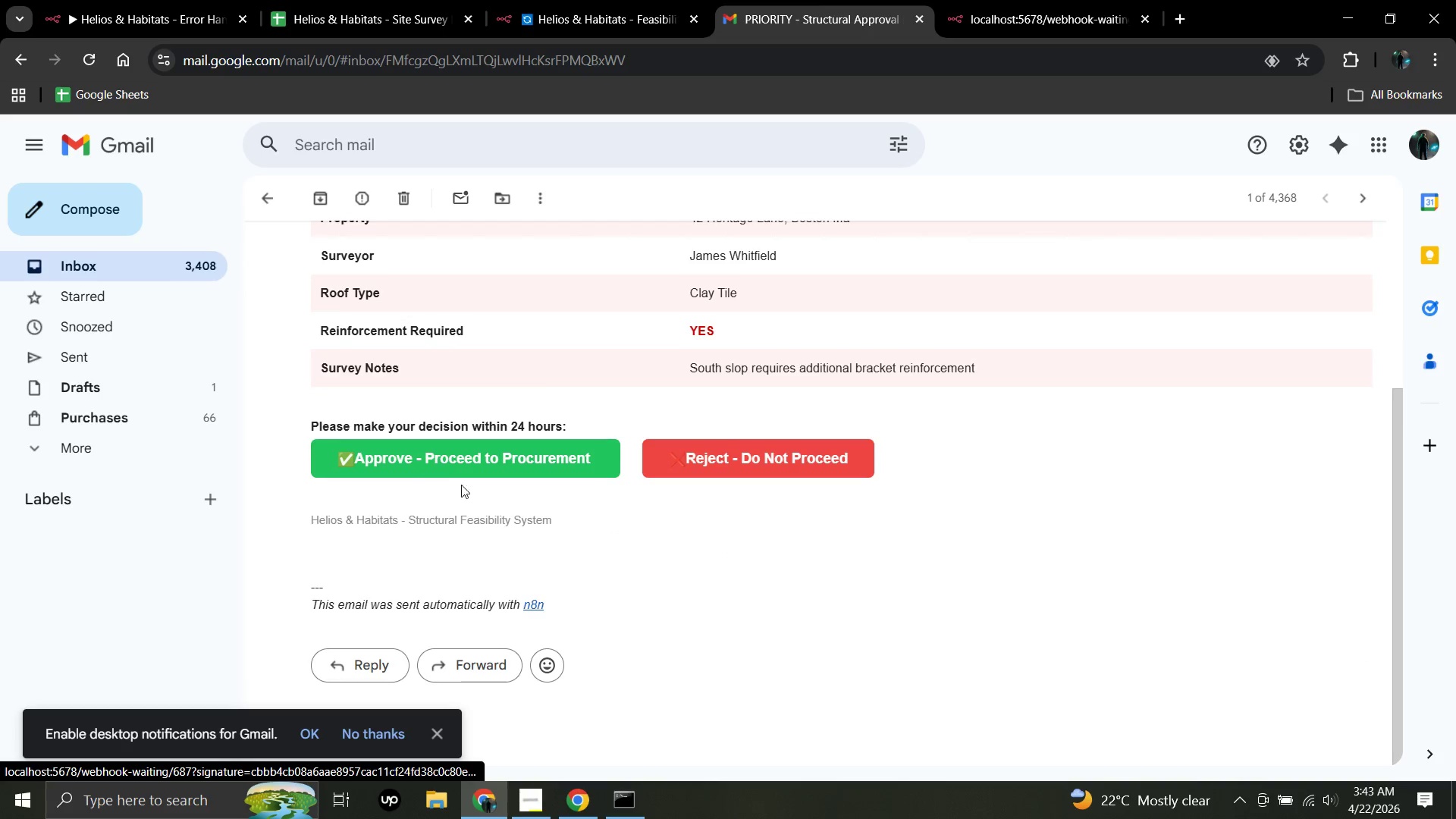 
left_click([413, 459])
 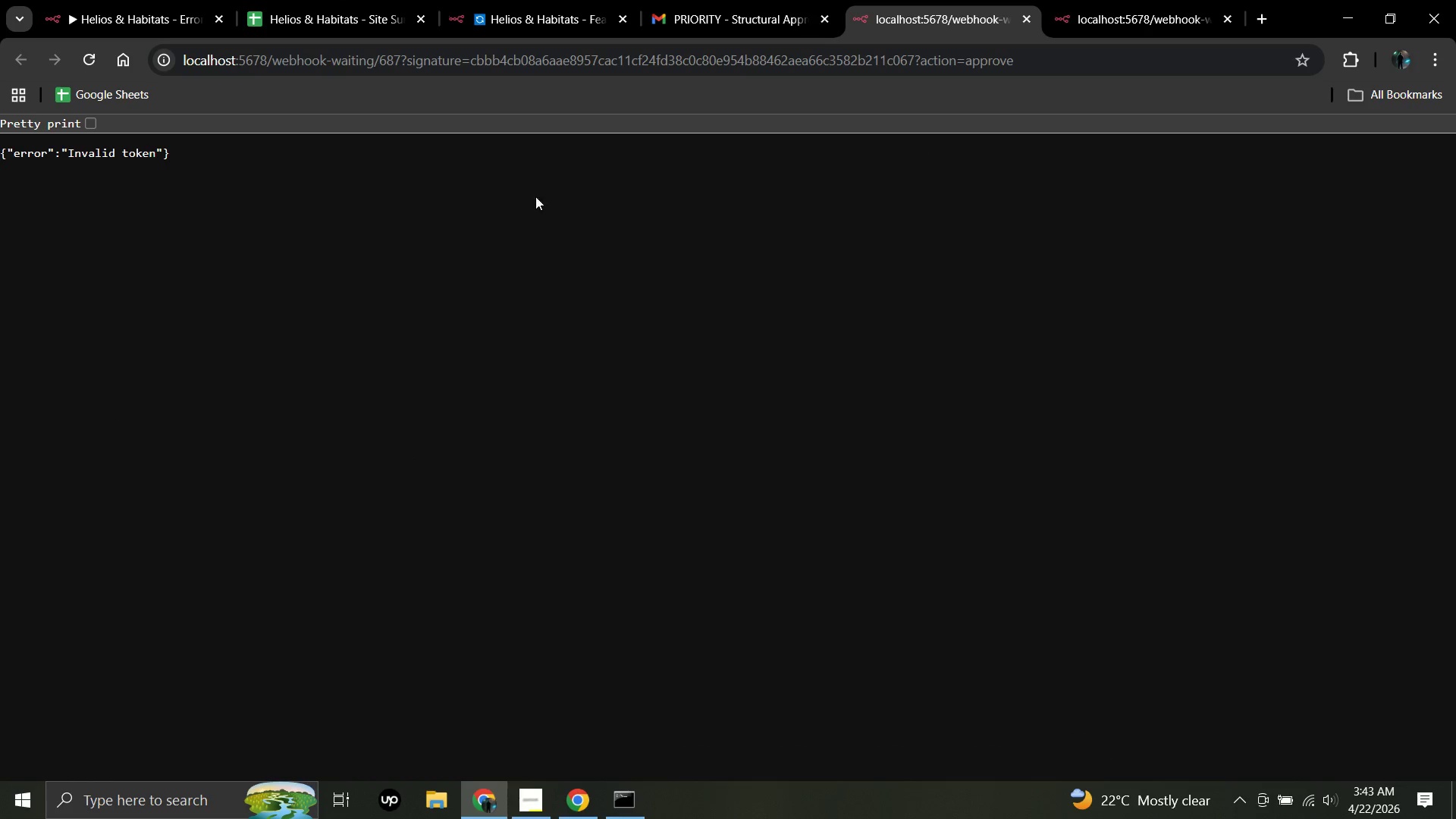 
left_click([692, 5])
 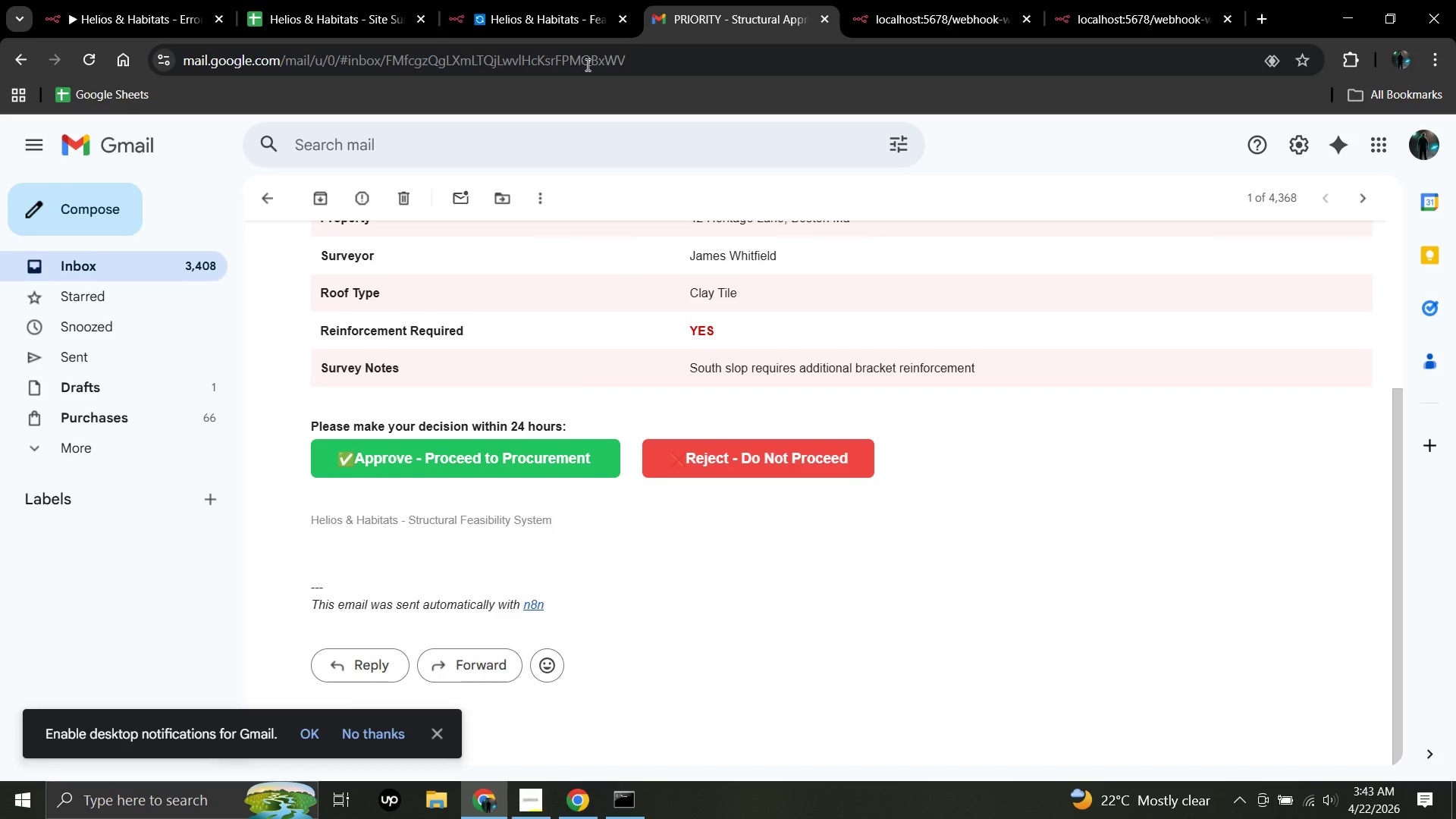 
left_click([547, 0])
 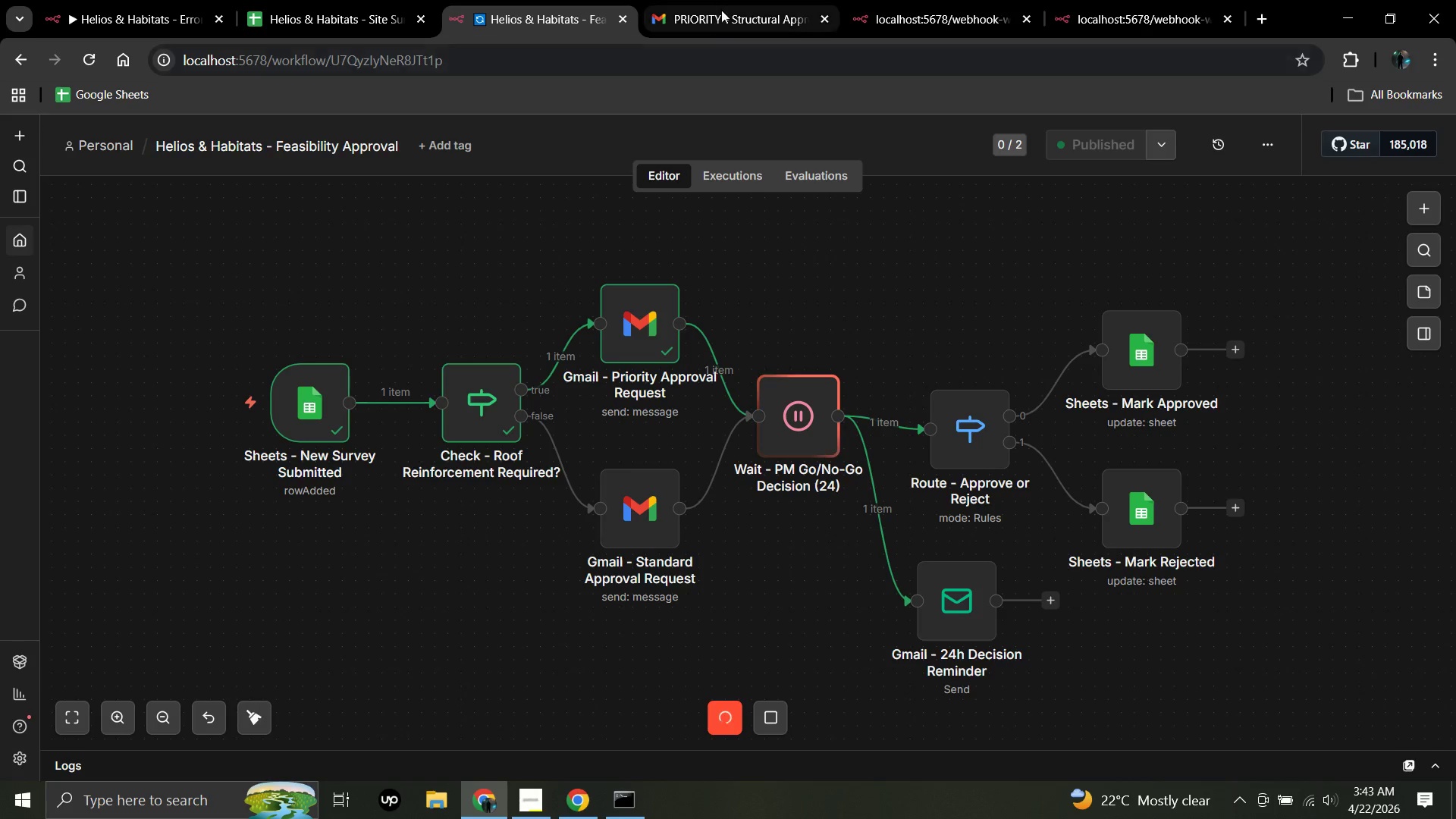 